 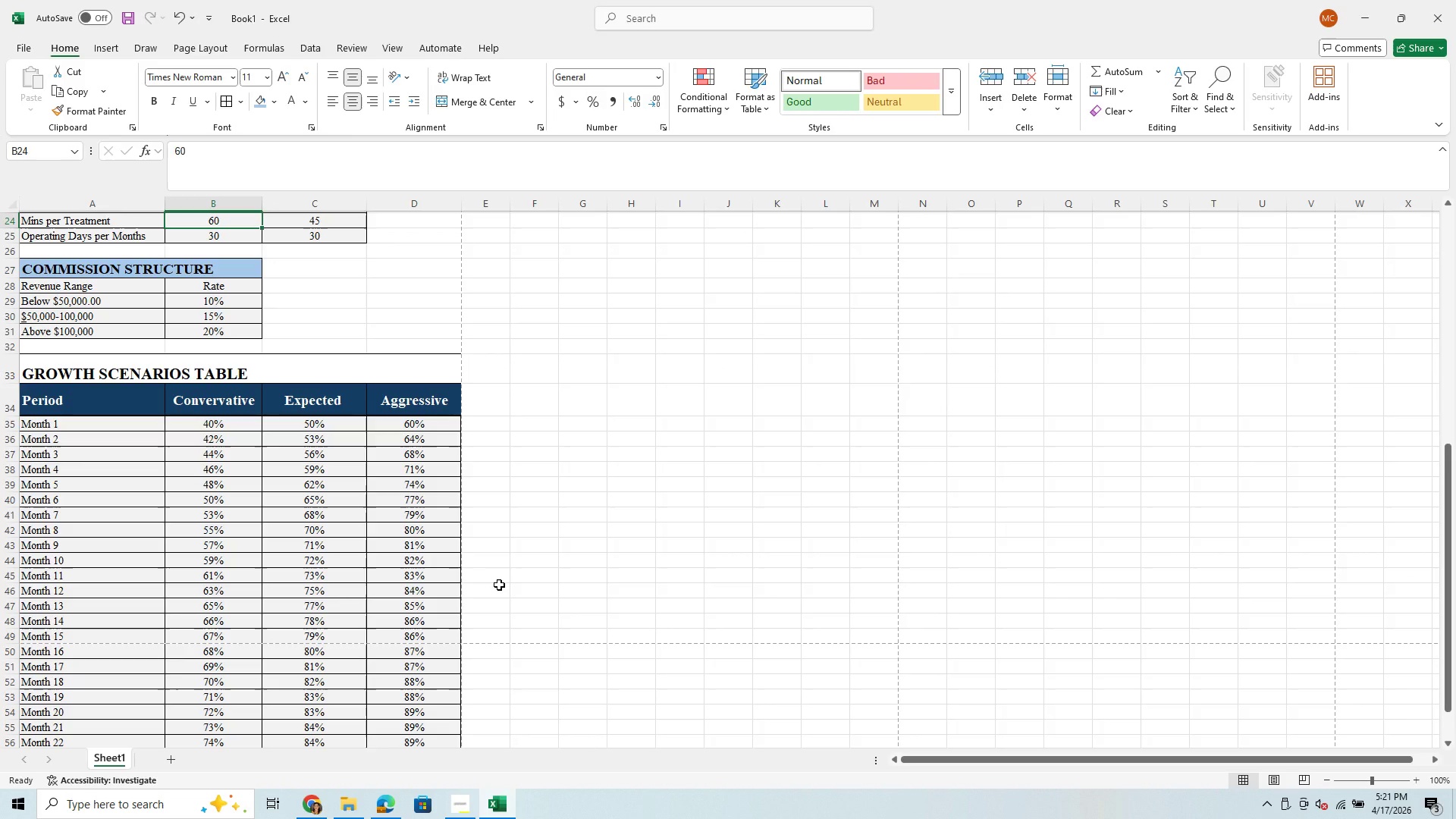 
scroll: coordinate [271, 571], scroll_direction: down, amount: 2.0
 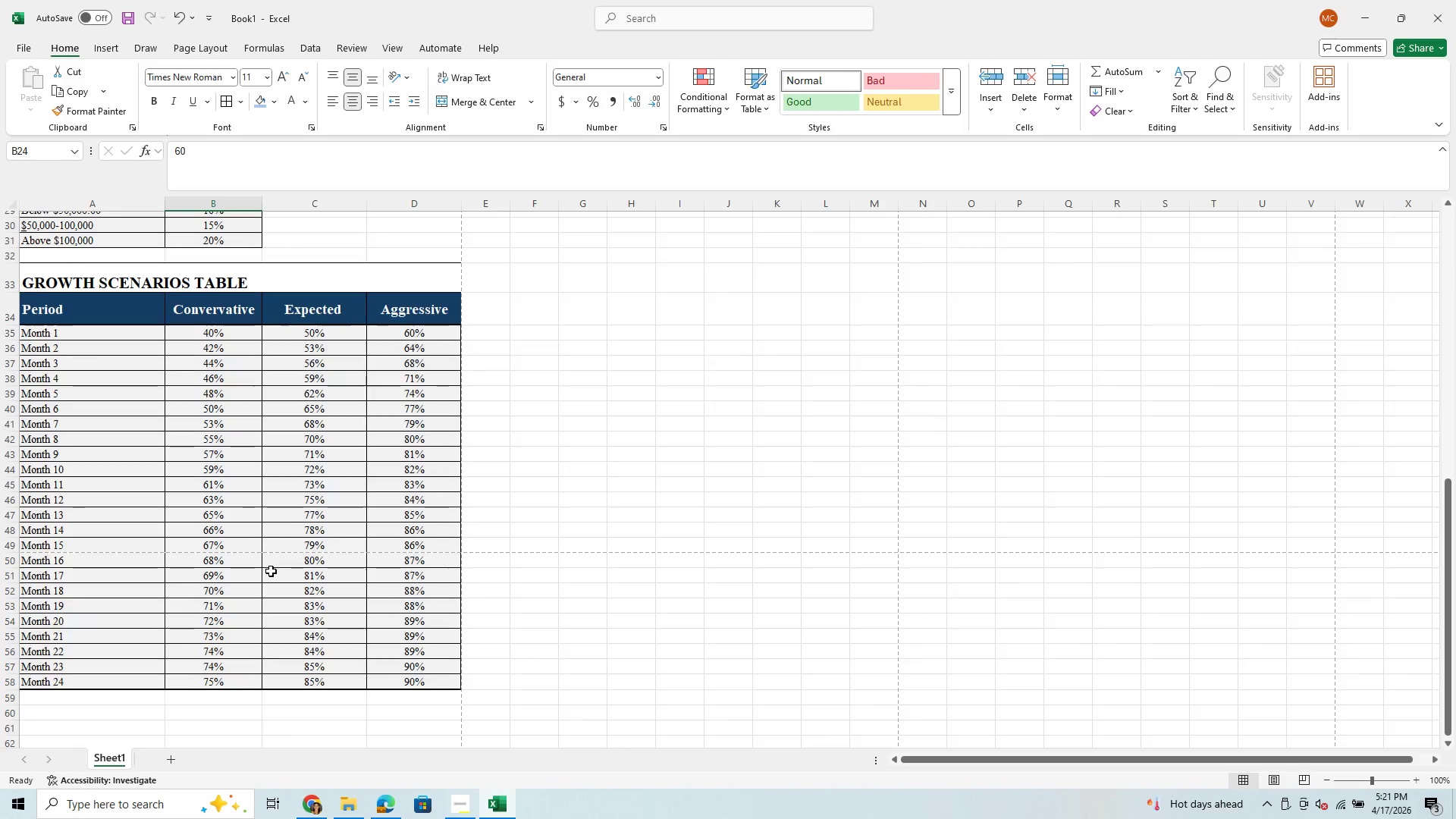 
scroll: coordinate [271, 571], scroll_direction: up, amount: 2.0
 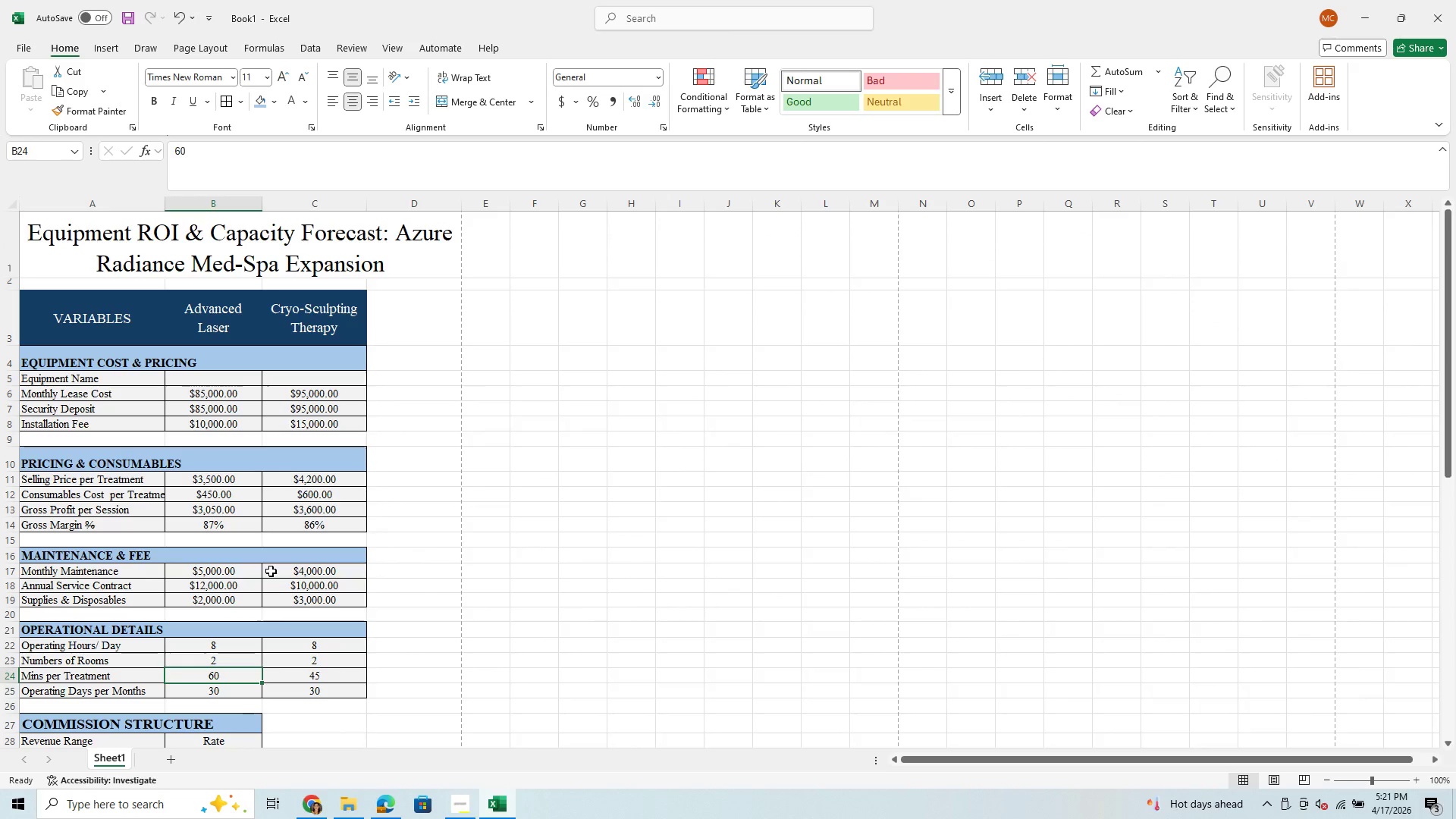 
wait(5.3)
 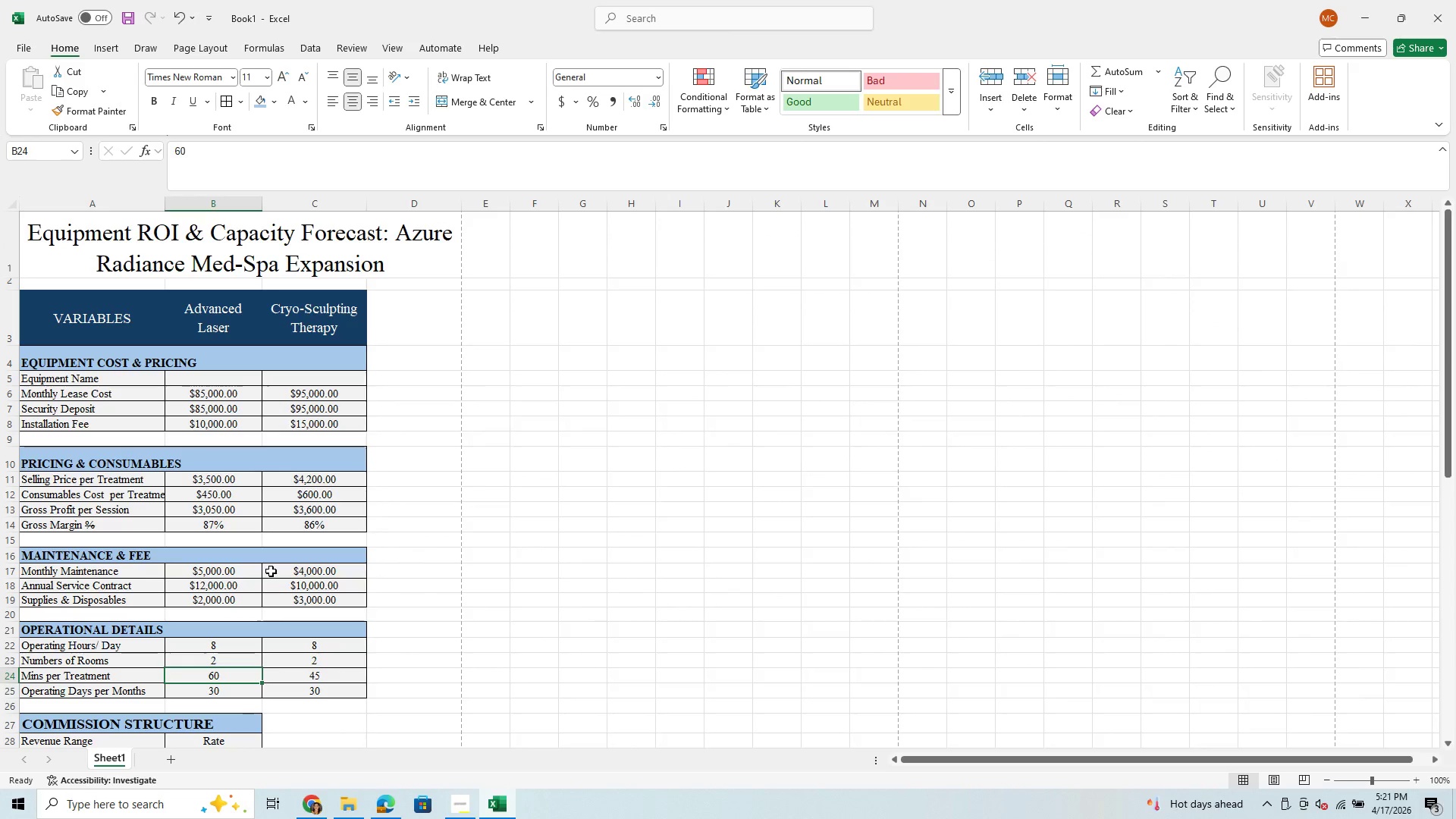 
left_click([24, 46])
 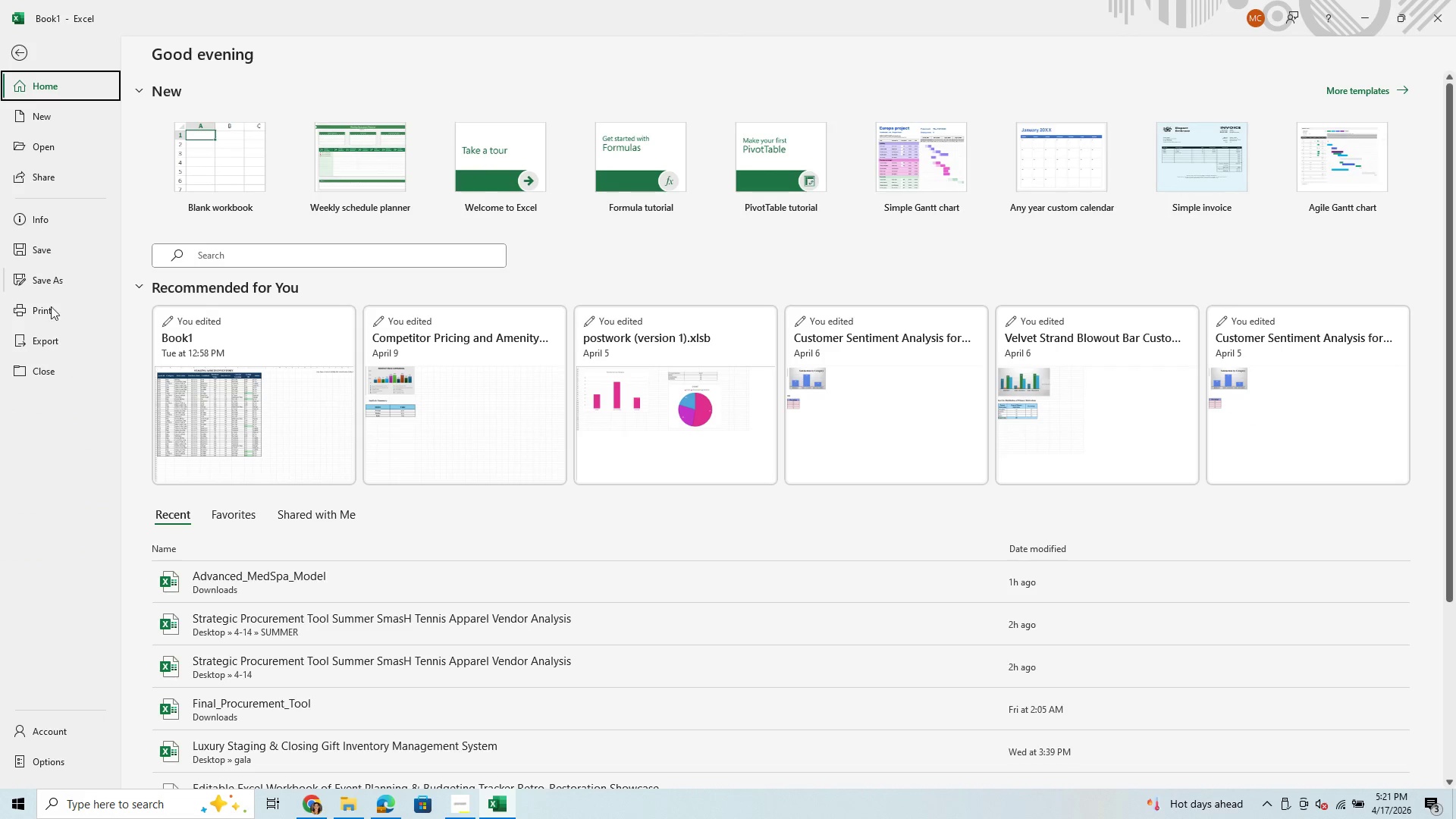 
left_click([51, 306])
 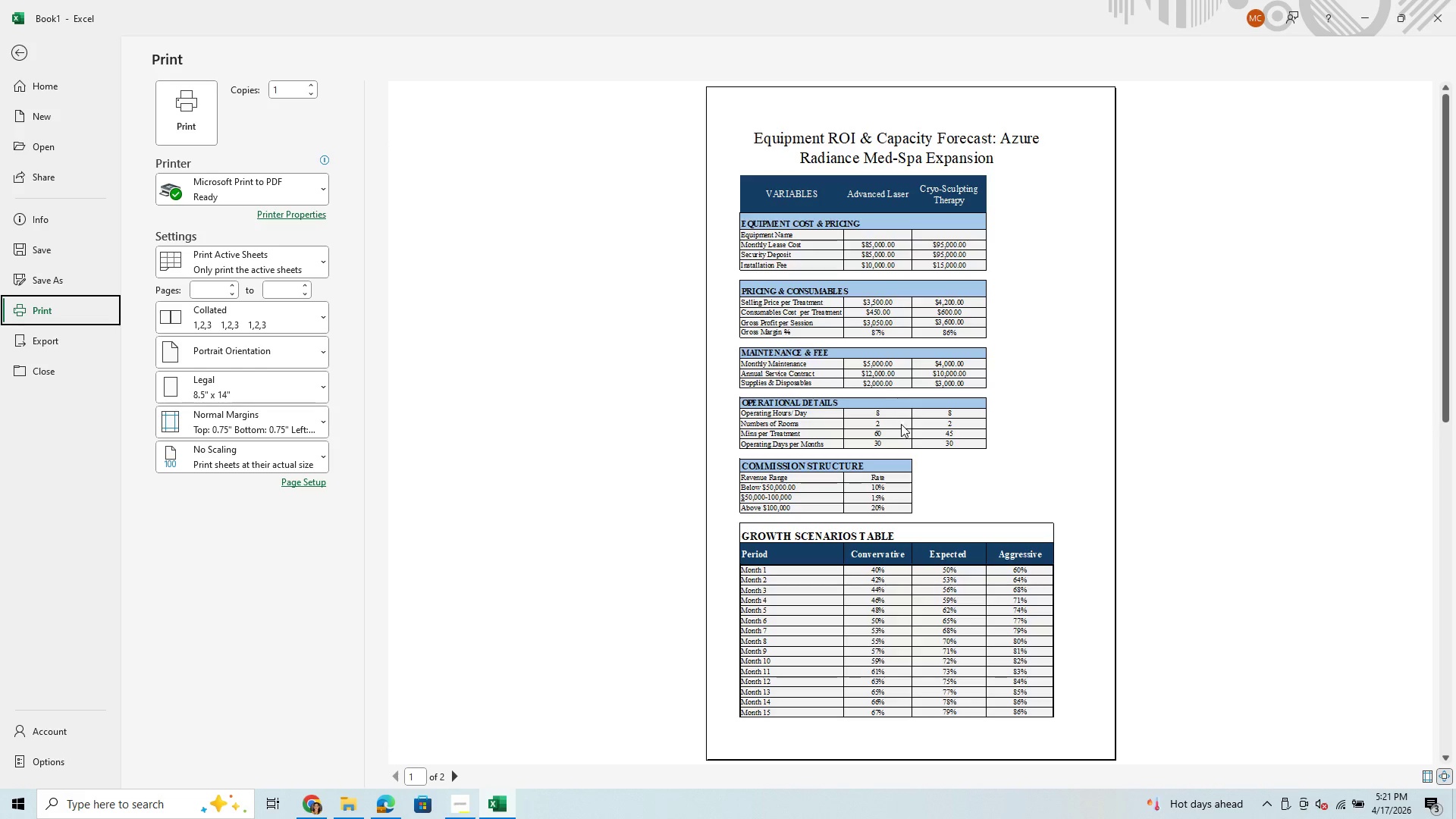 
wait(5.94)
 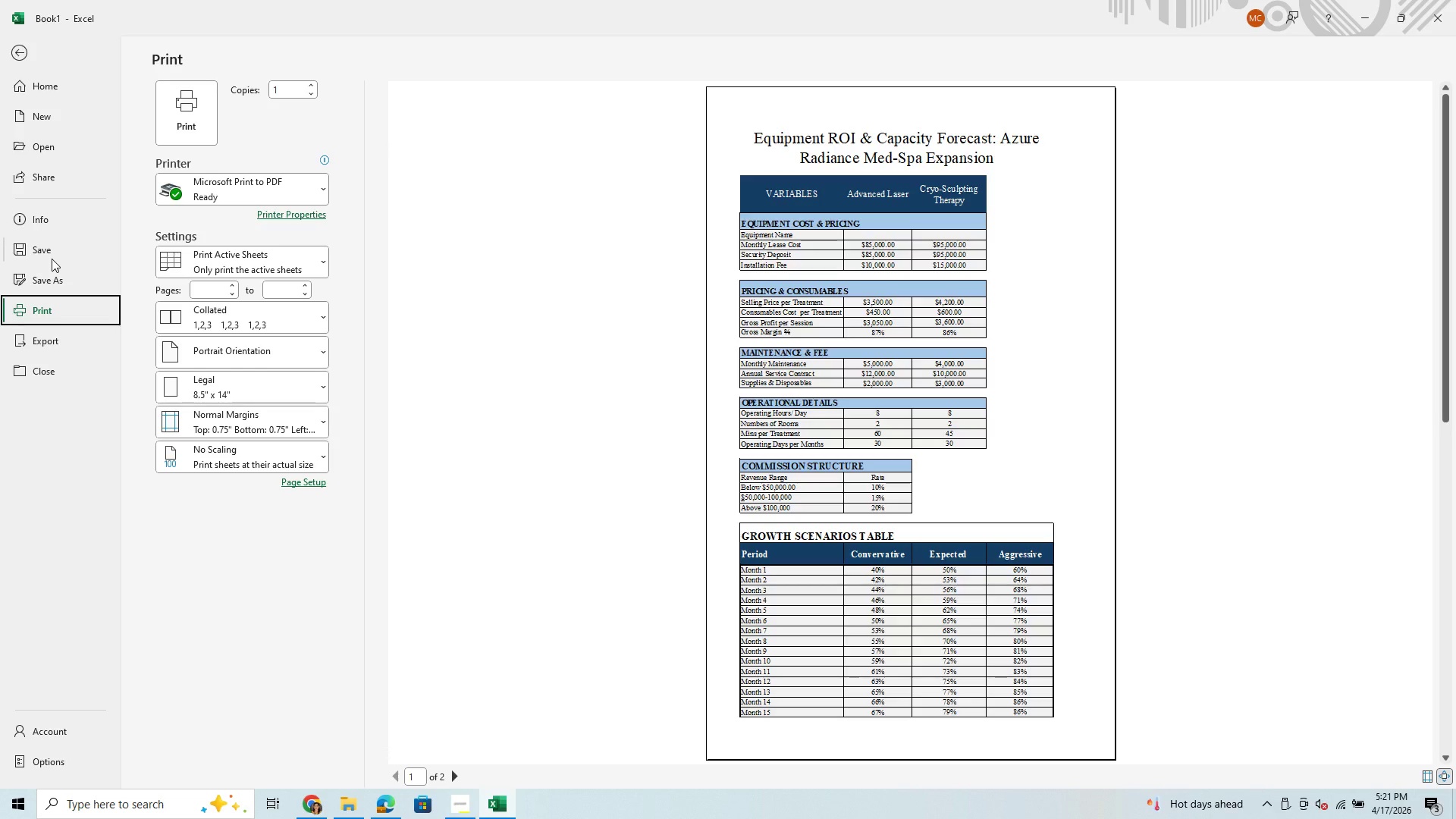 
scroll: coordinate [915, 451], scroll_direction: down, amount: 1.0
 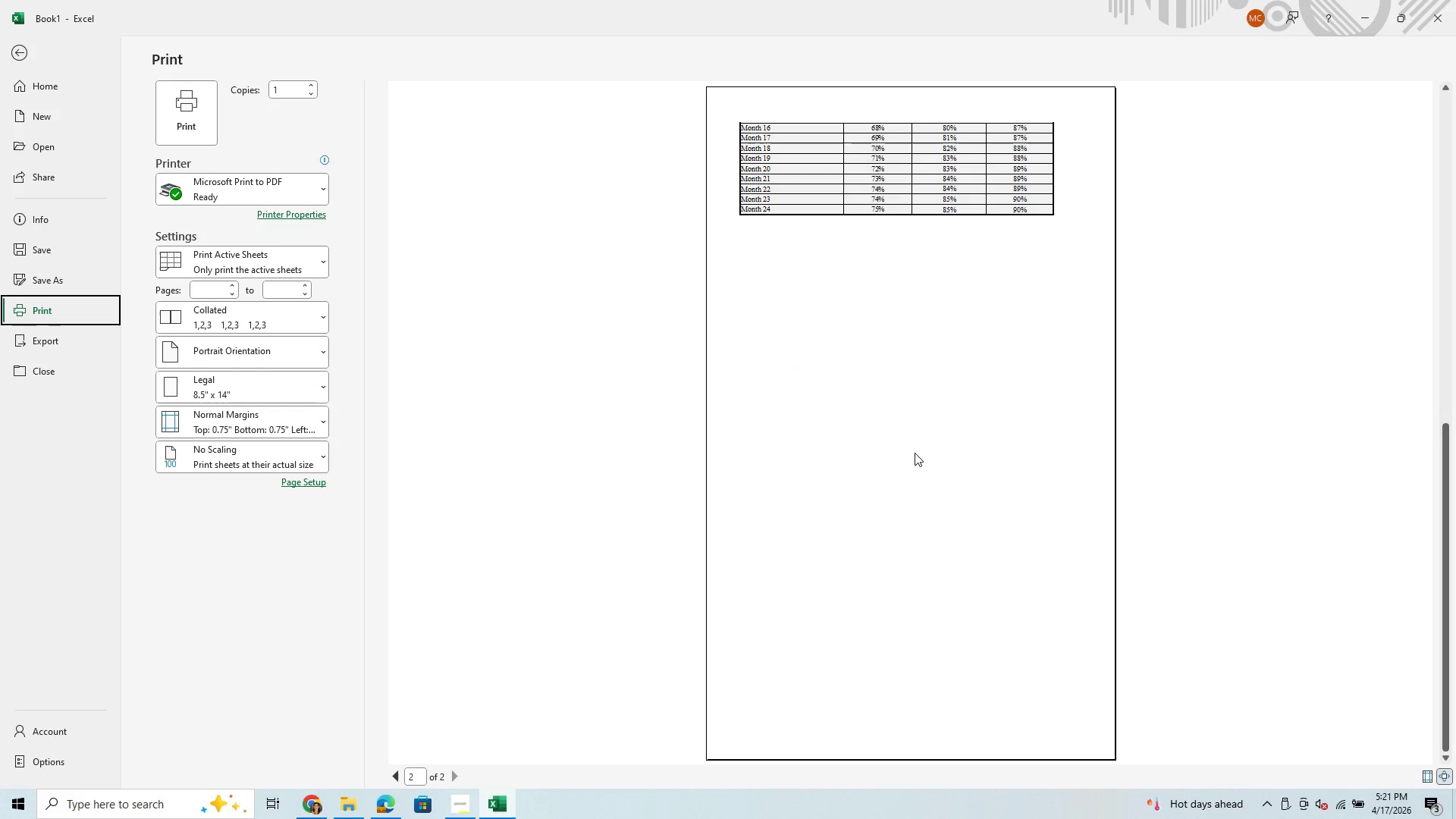 
scroll: coordinate [915, 453], scroll_direction: up, amount: 2.0
 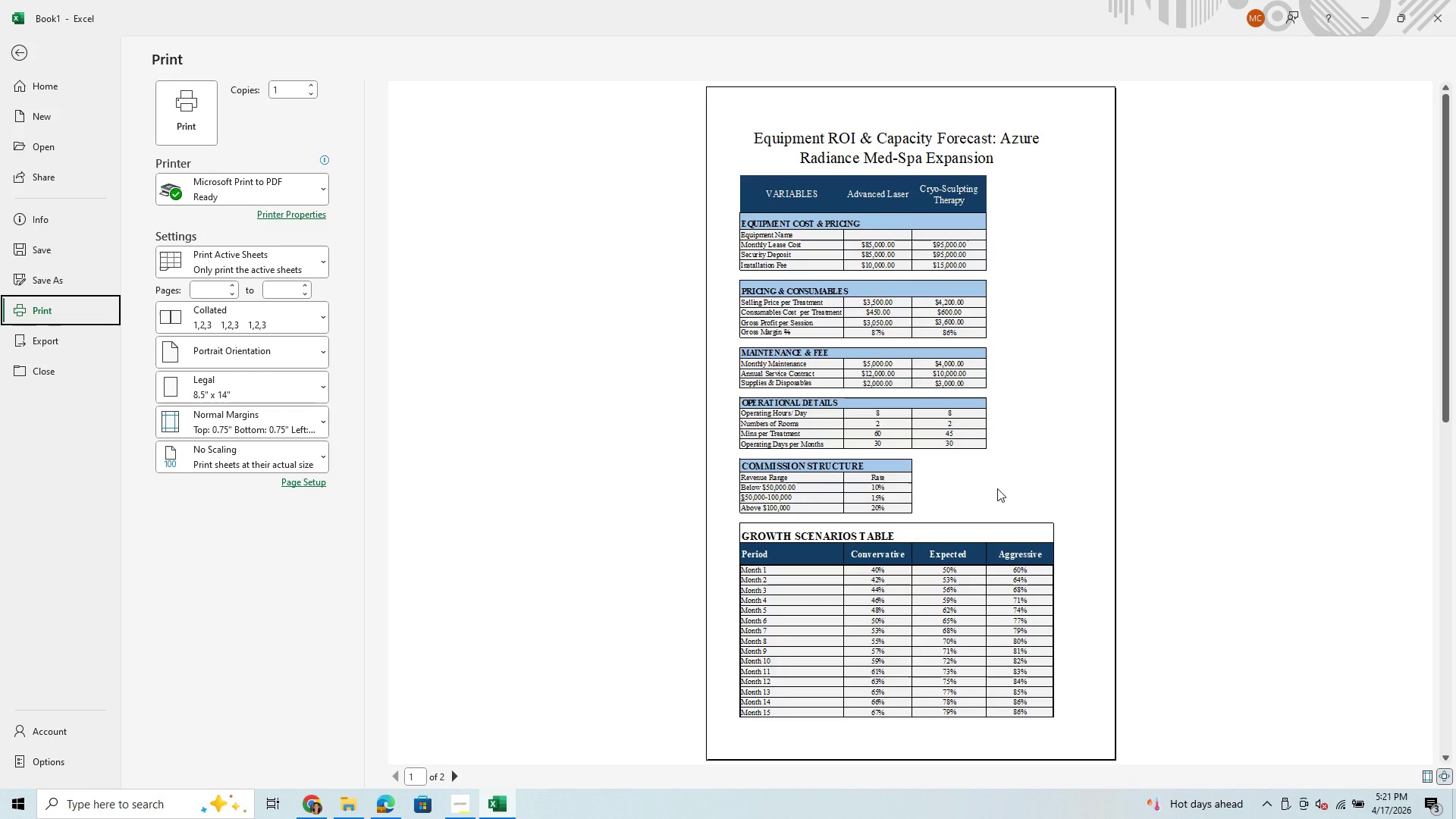 
wait(13.03)
 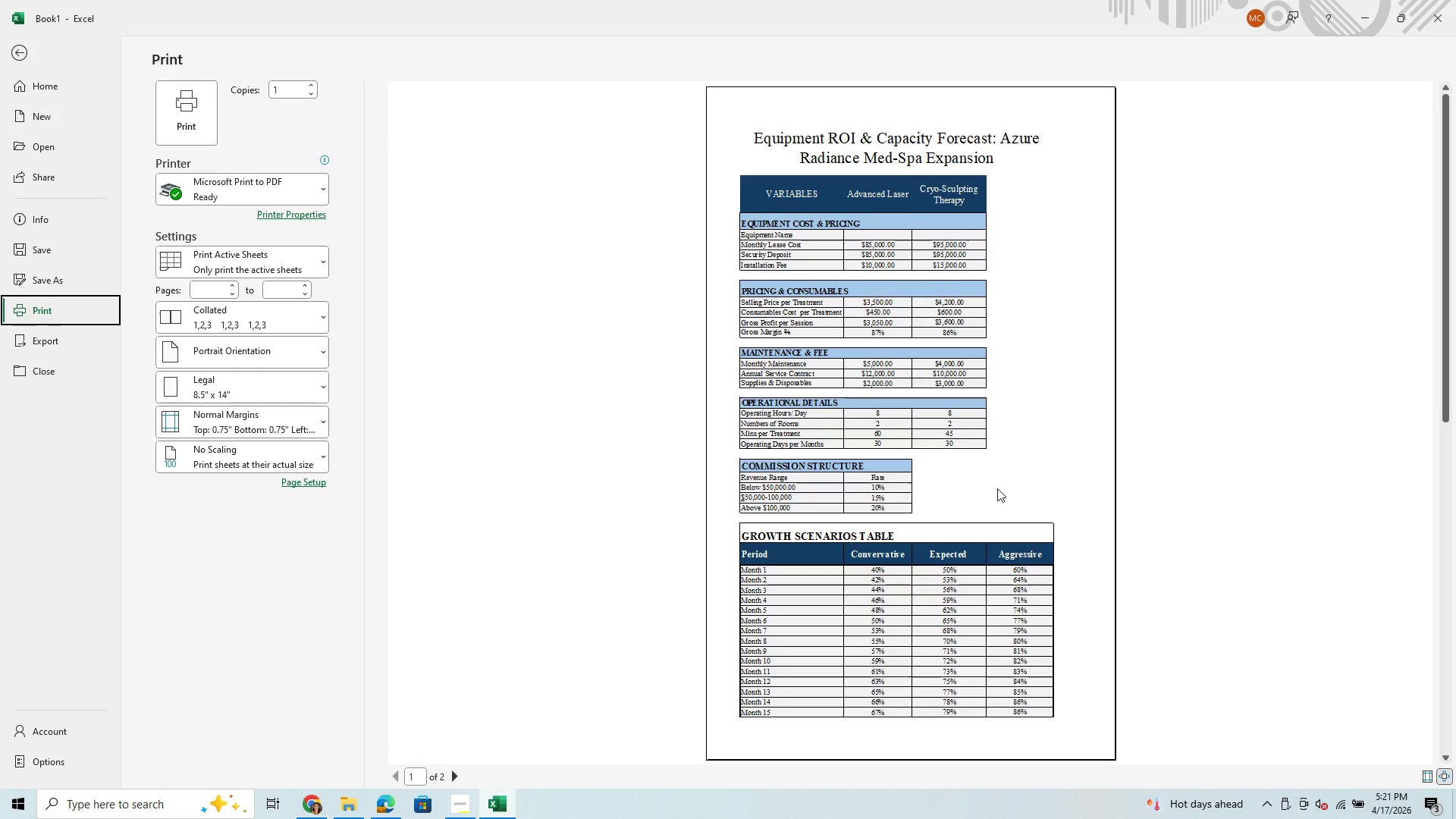 
scroll: coordinate [930, 435], scroll_direction: down, amount: 2.0
 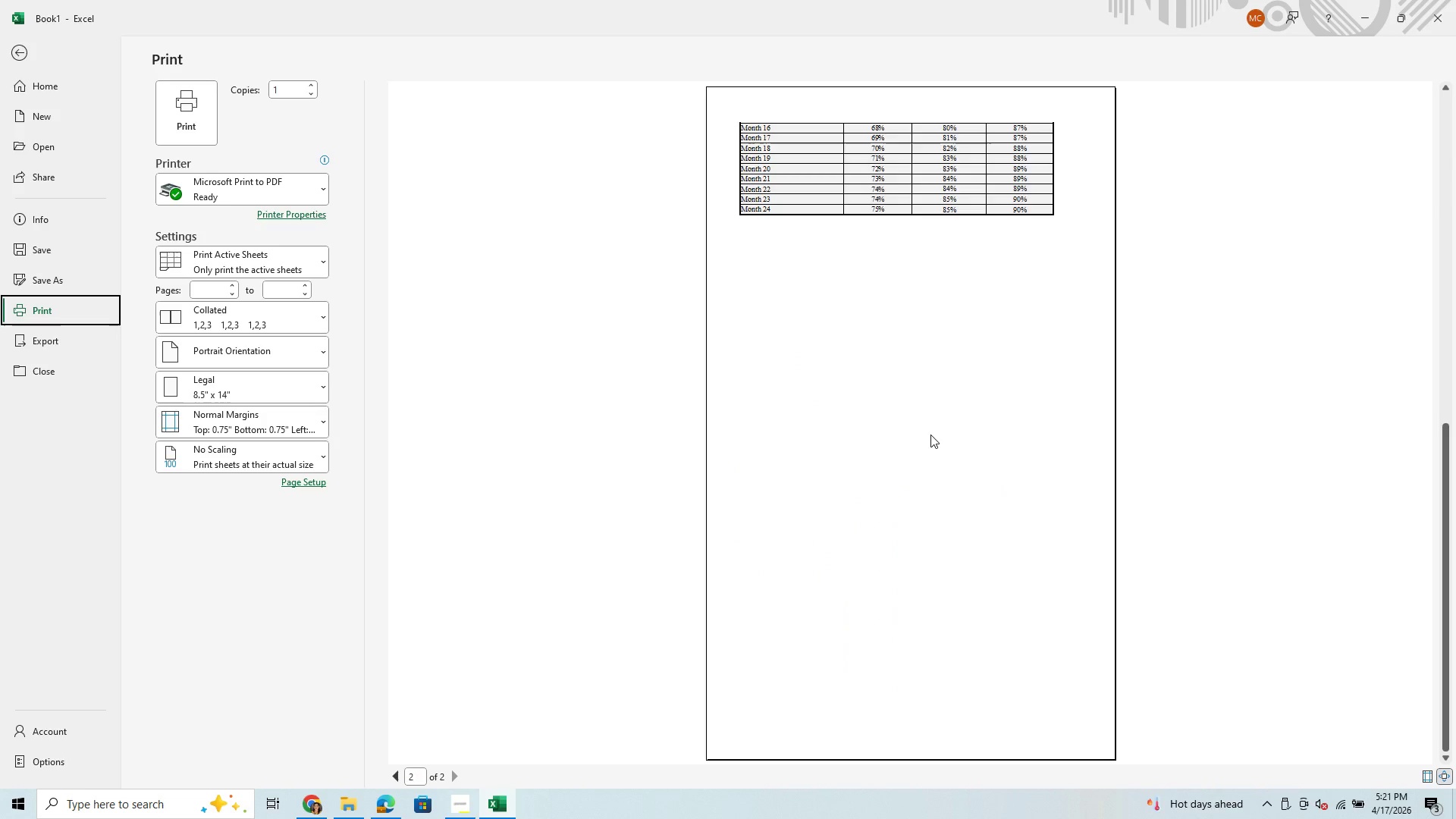 
scroll: coordinate [930, 435], scroll_direction: up, amount: 2.0
 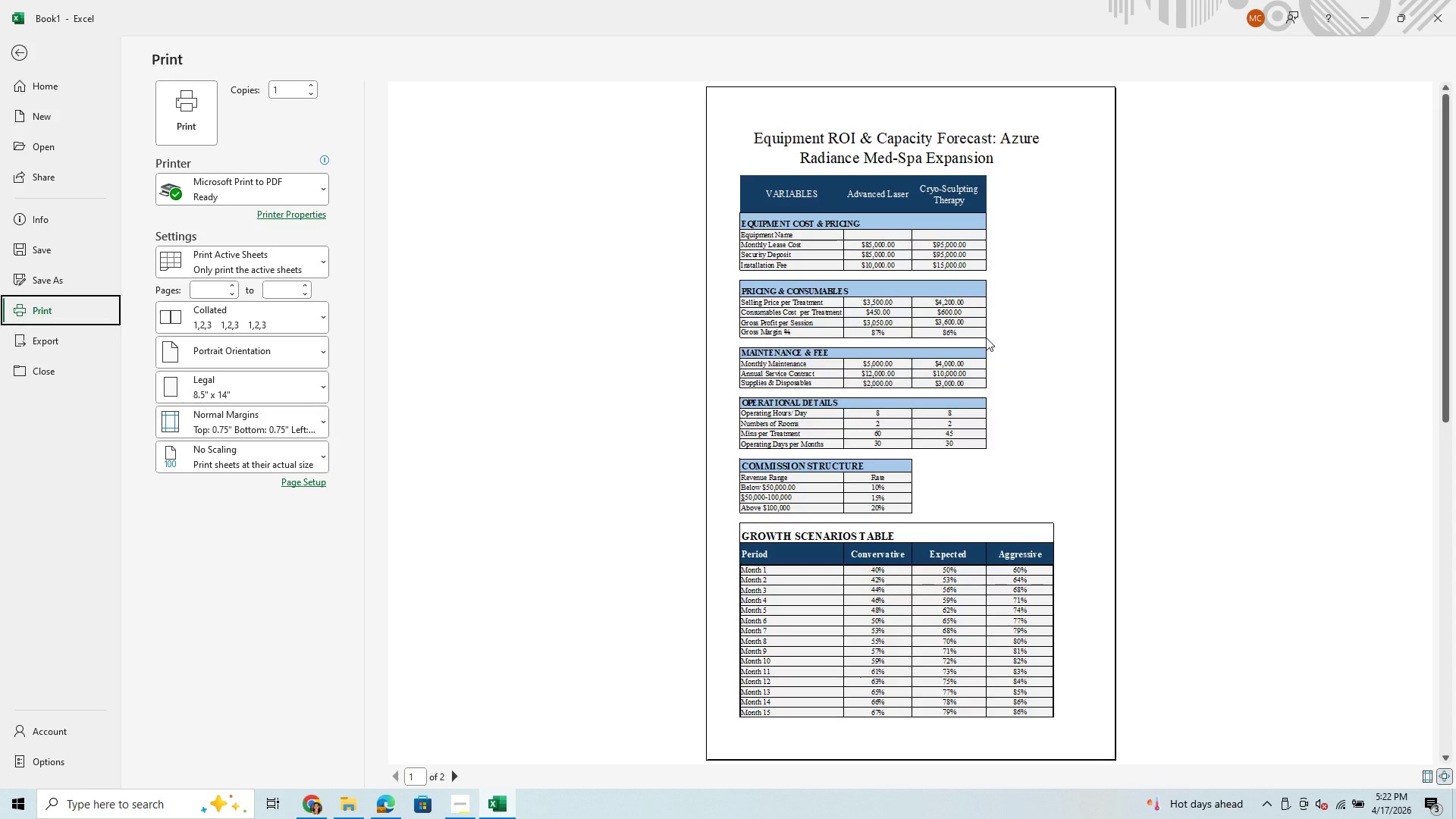 
wait(8.97)
 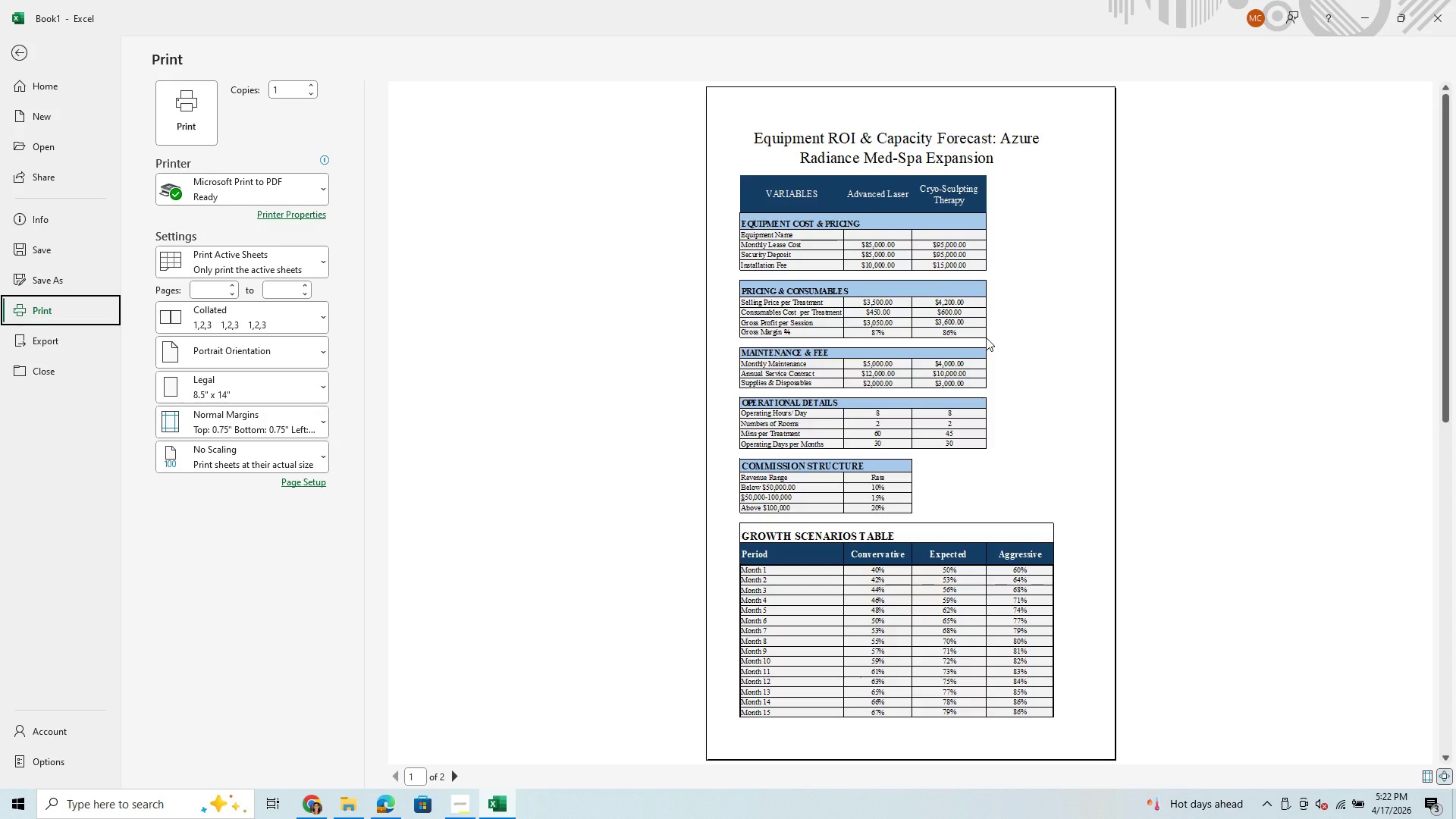 
mouse_move([17, 49])
 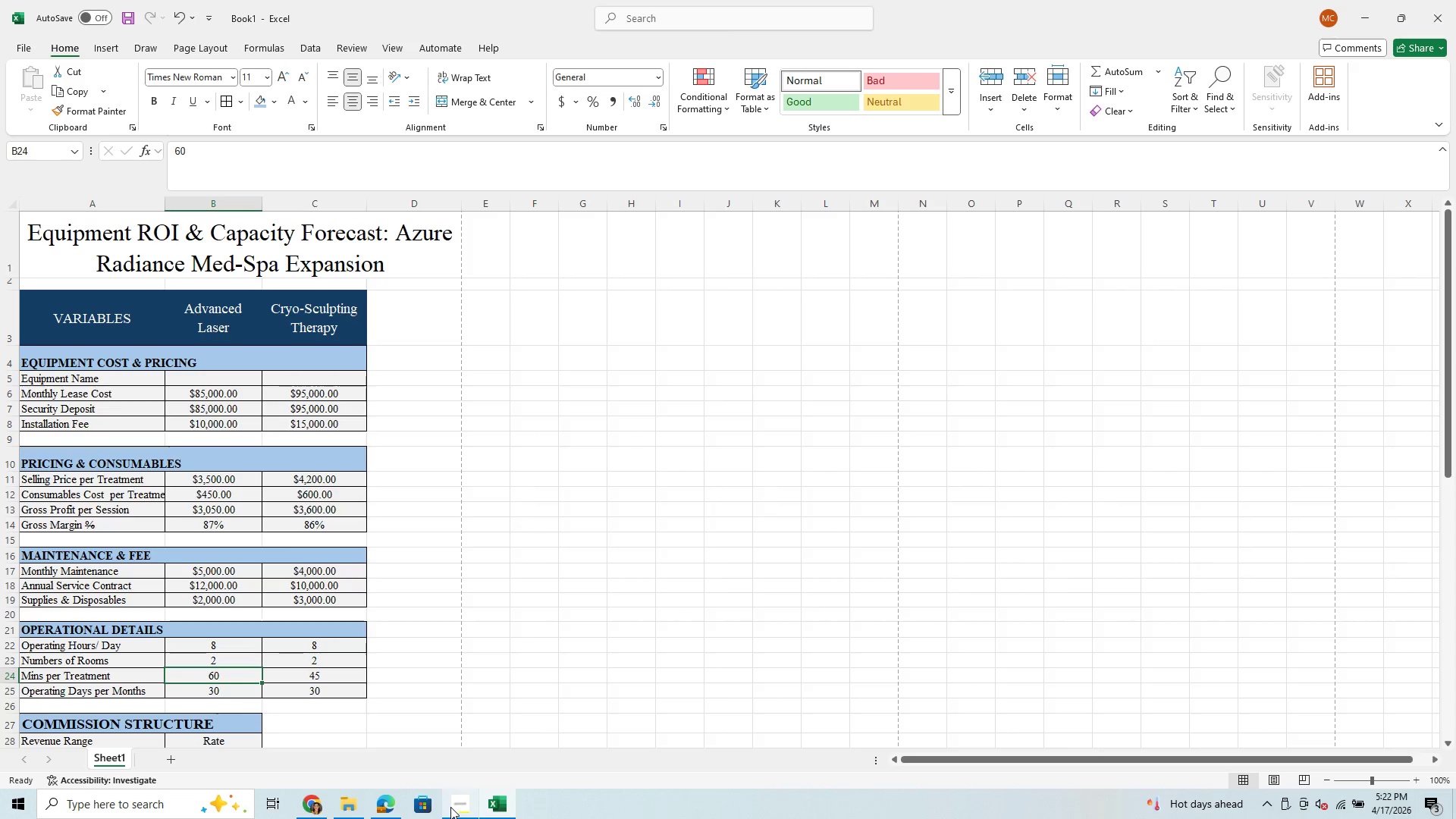 
left_click([475, 761])